 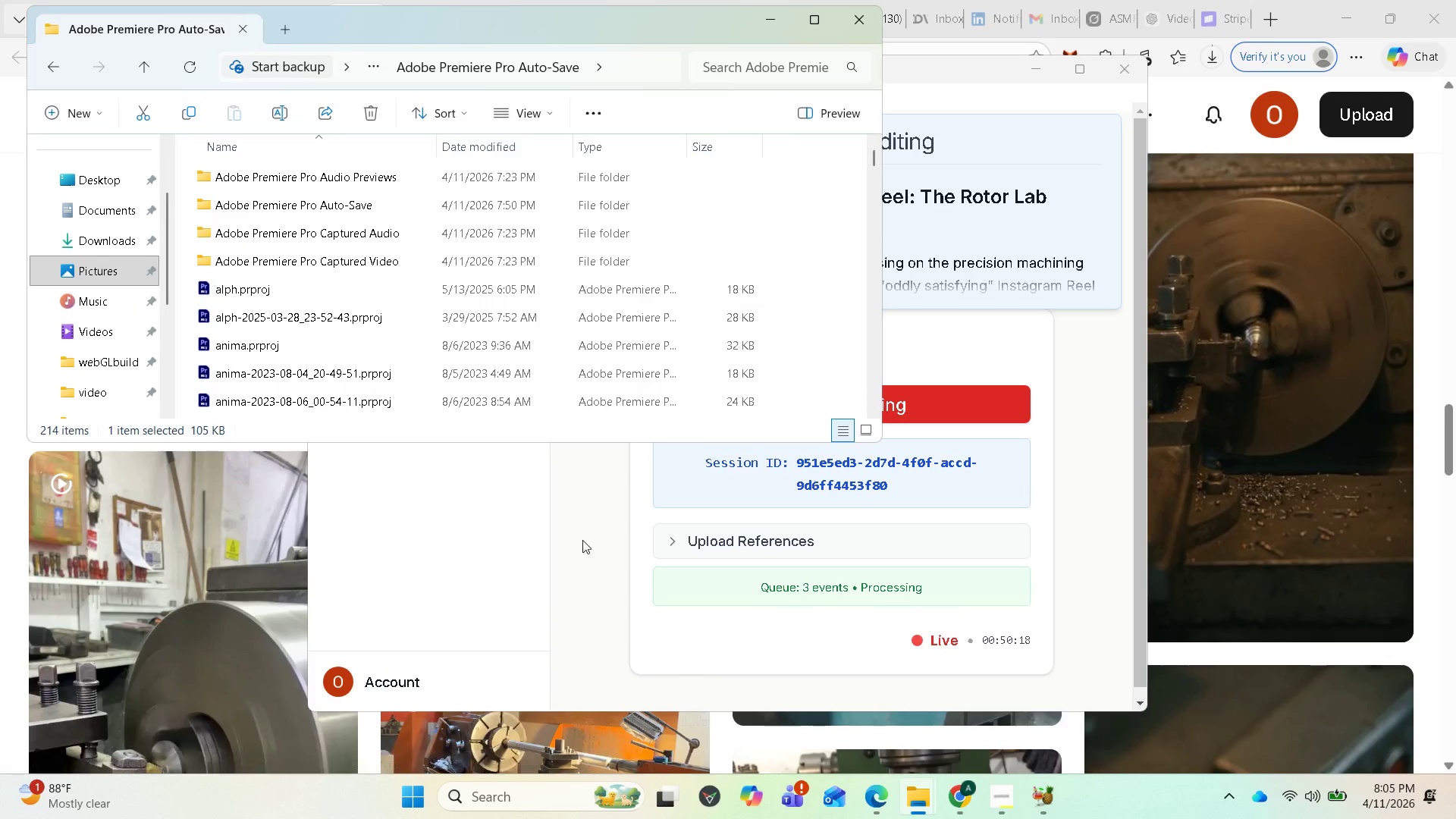 
scroll: coordinate [318, 312], scroll_direction: up, amount: 1.0
 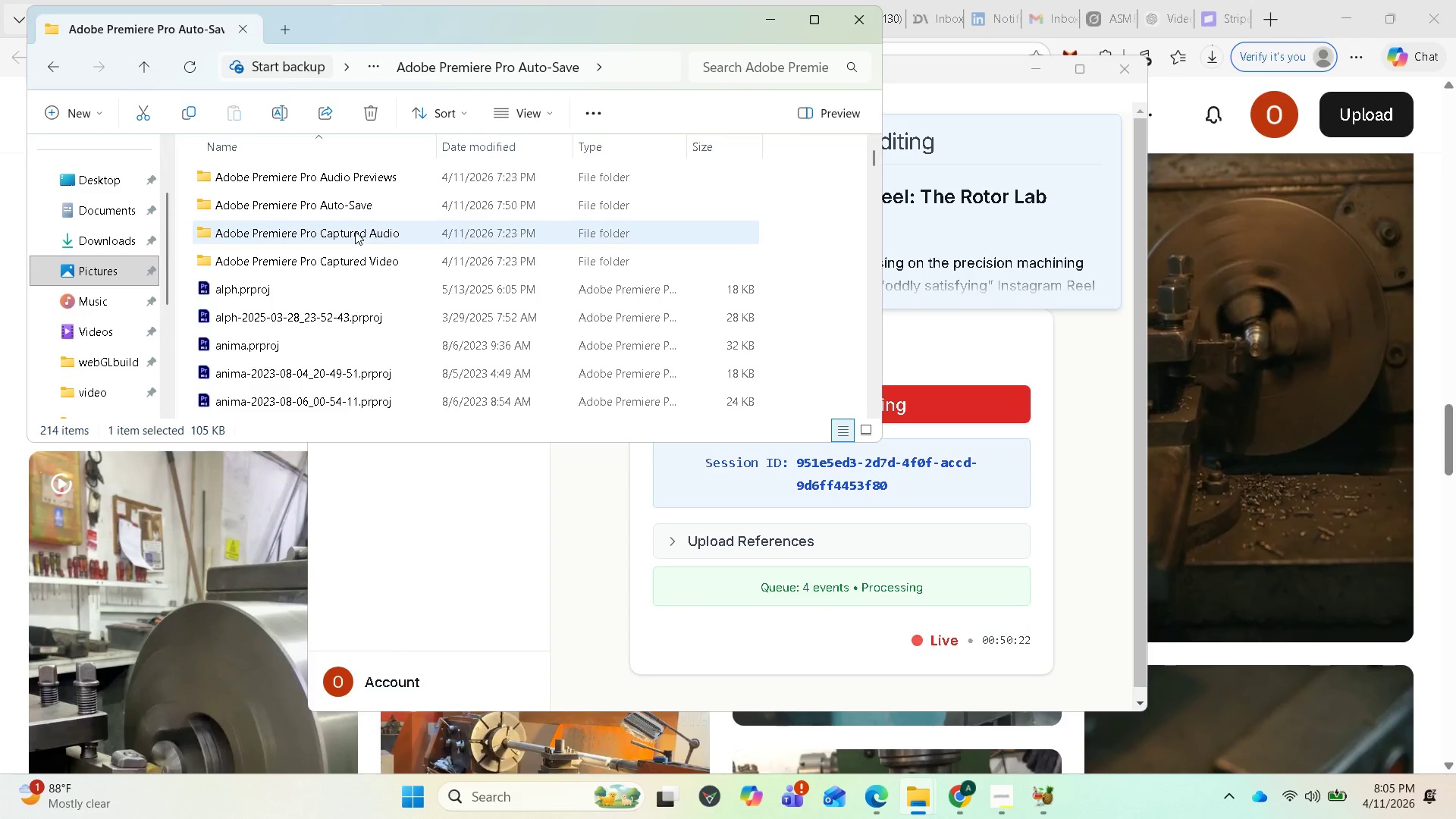 
double_click([346, 214])
 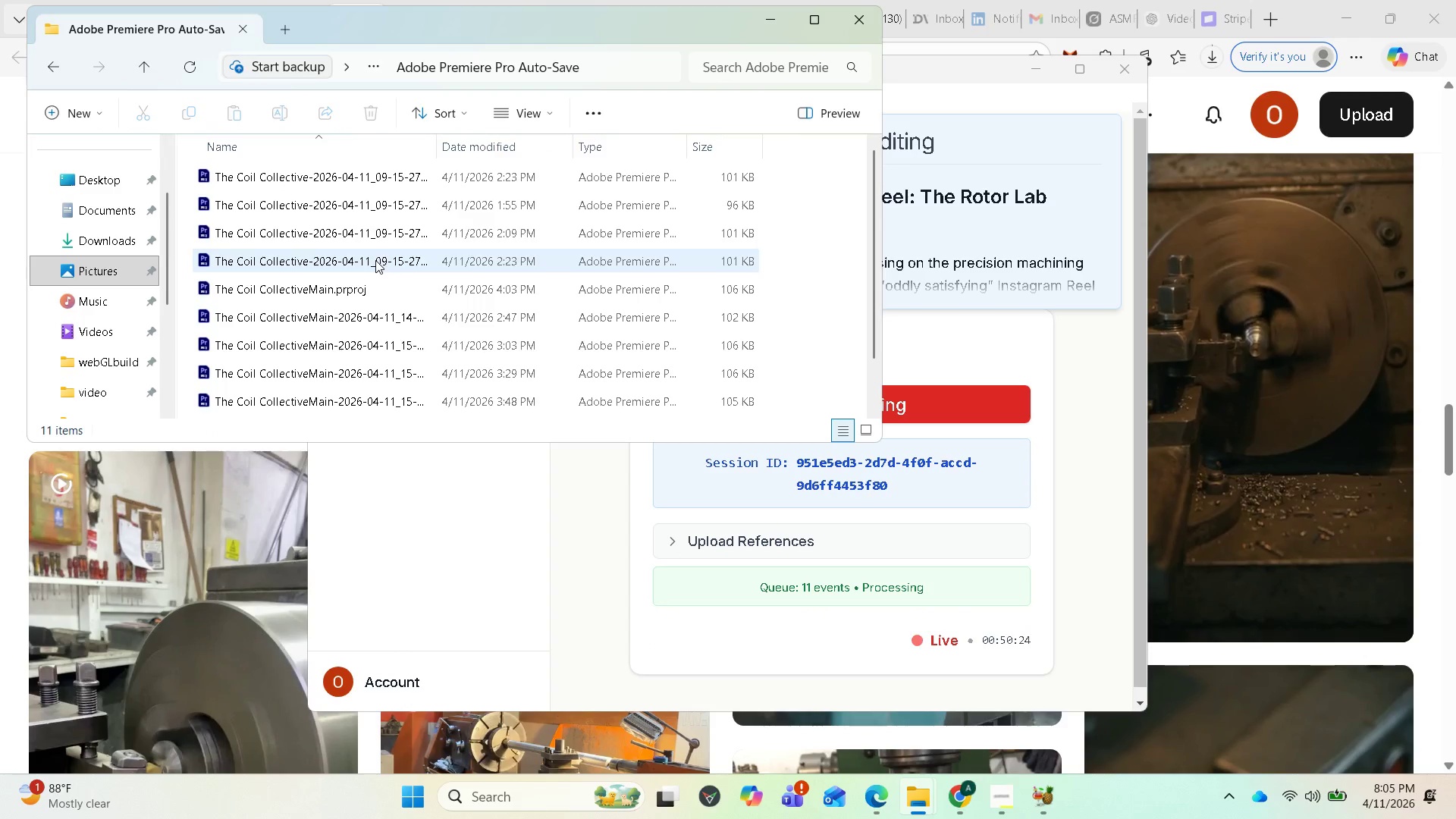 
scroll: coordinate [376, 284], scroll_direction: down, amount: 3.0
 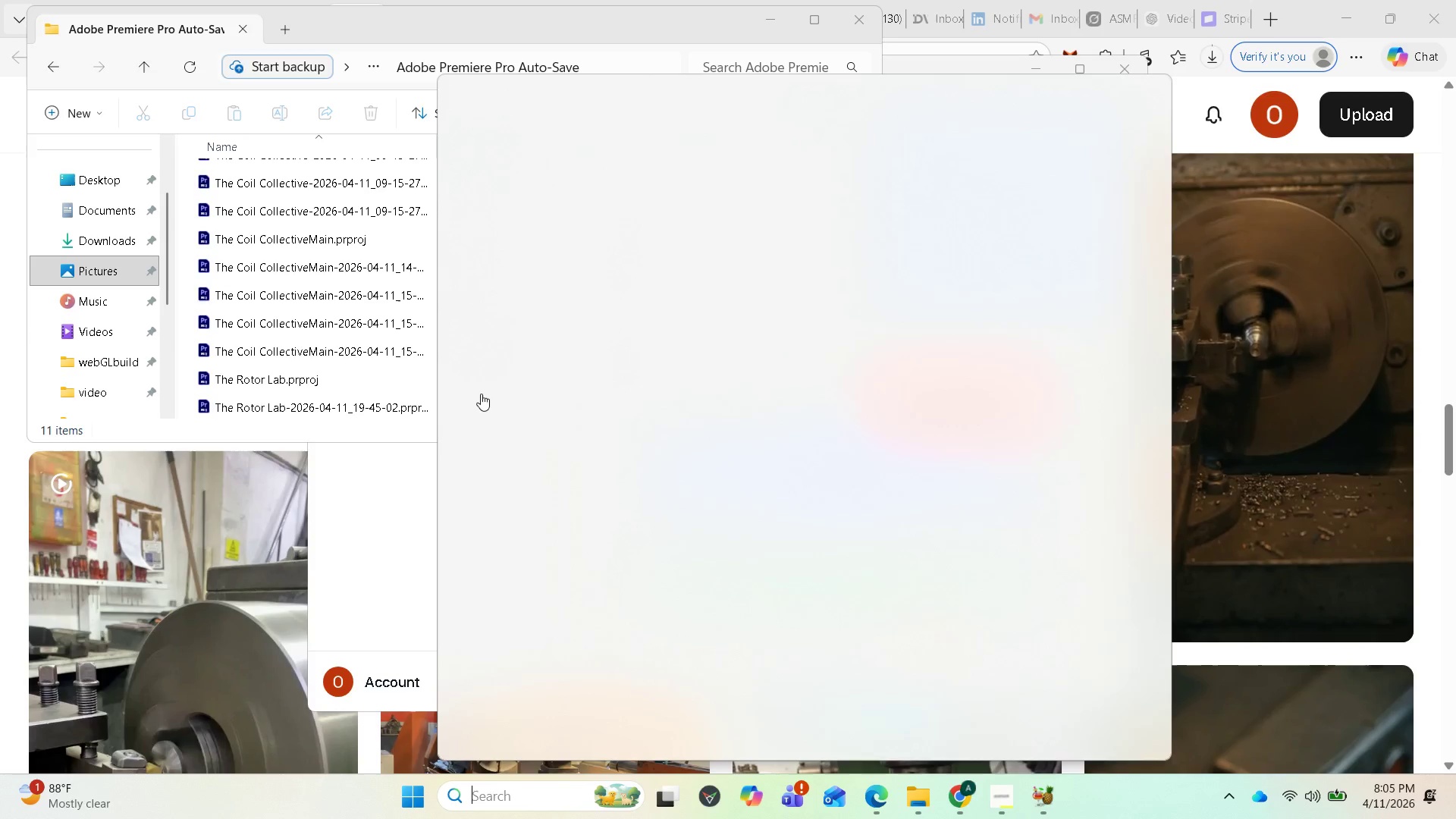 
left_click([507, 244])
 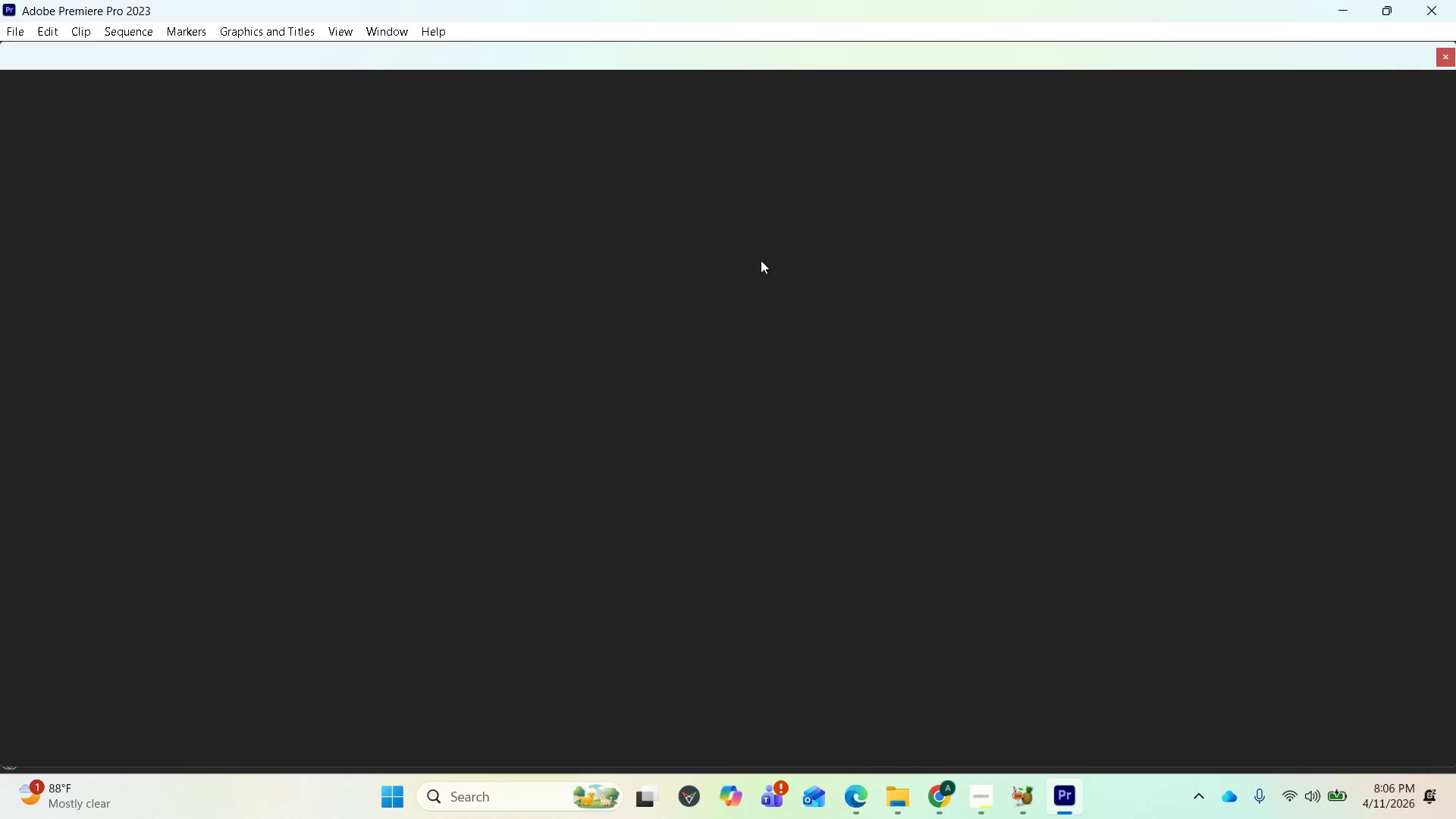 
wait(20.94)
 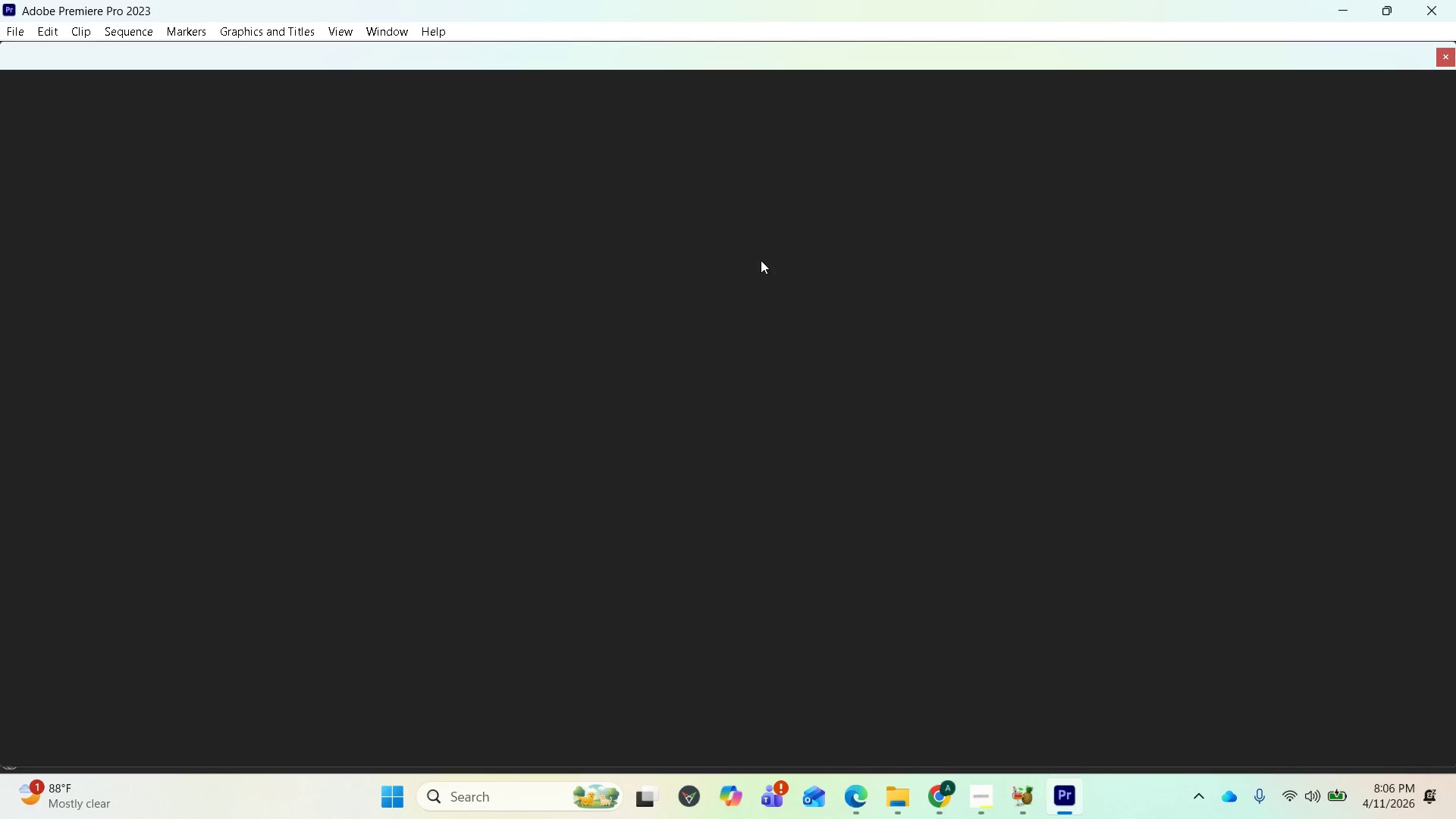 
mouse_move([326, 397])
 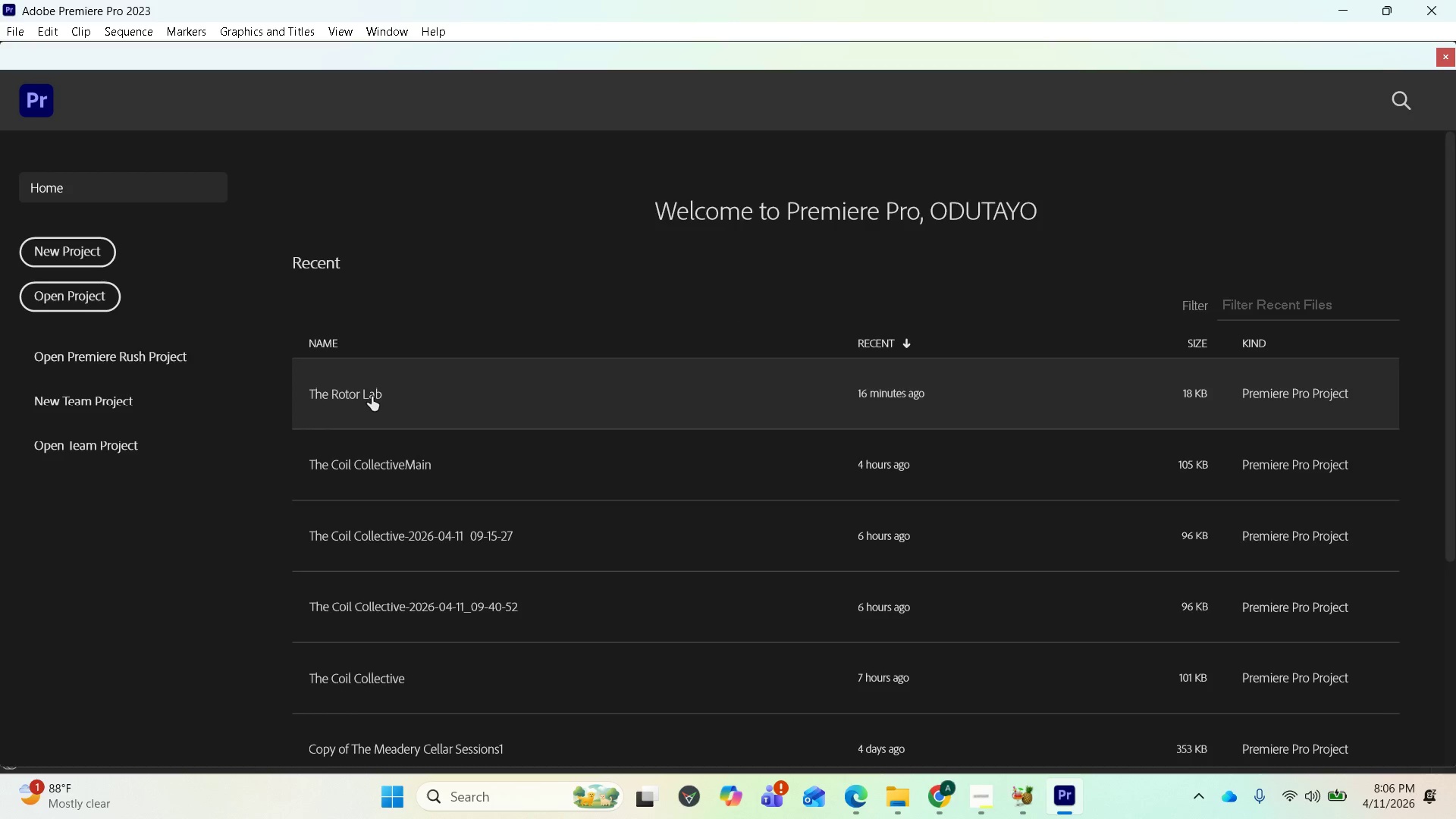 
left_click([372, 397])
 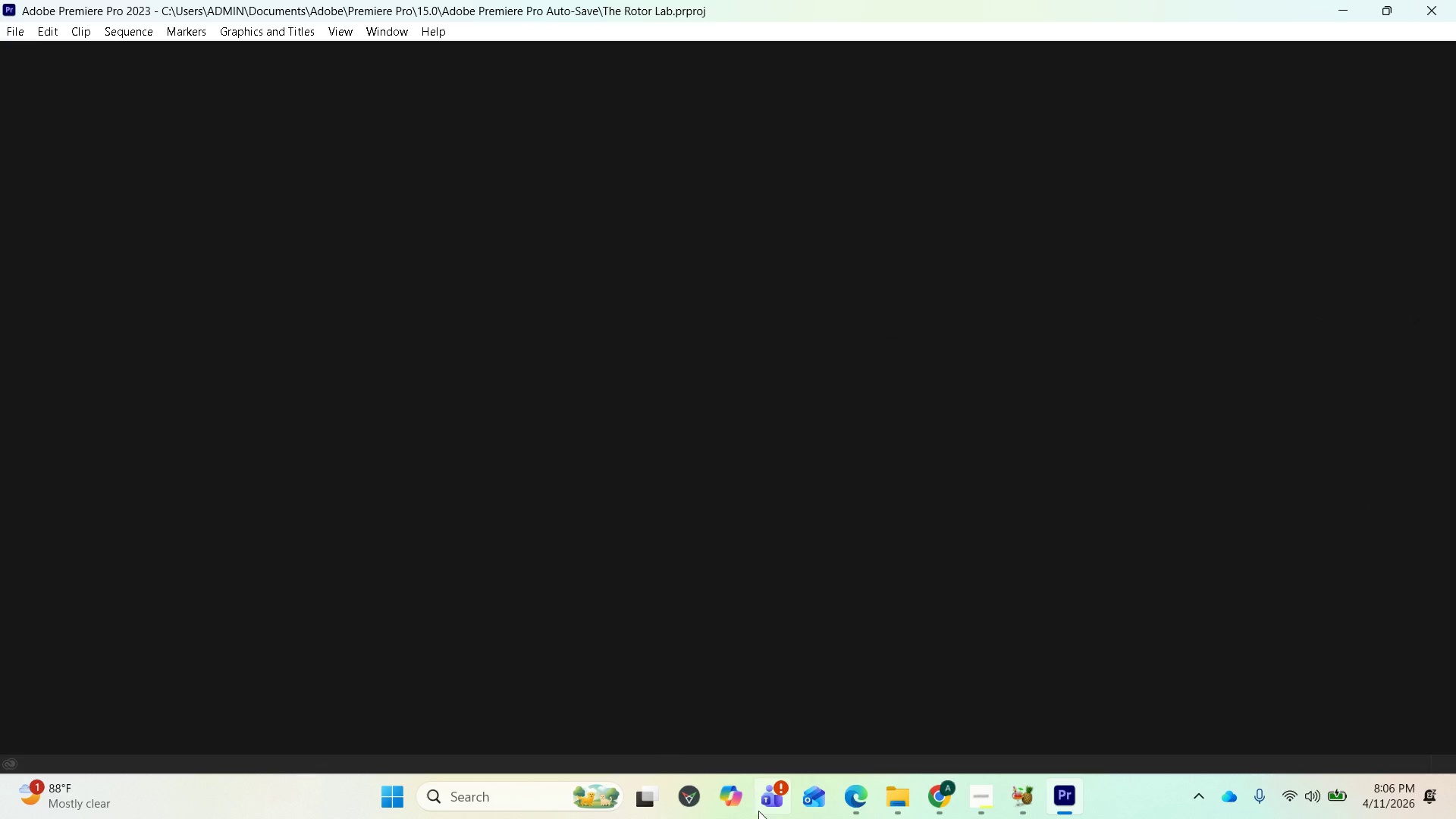 
mouse_move([879, 801])
 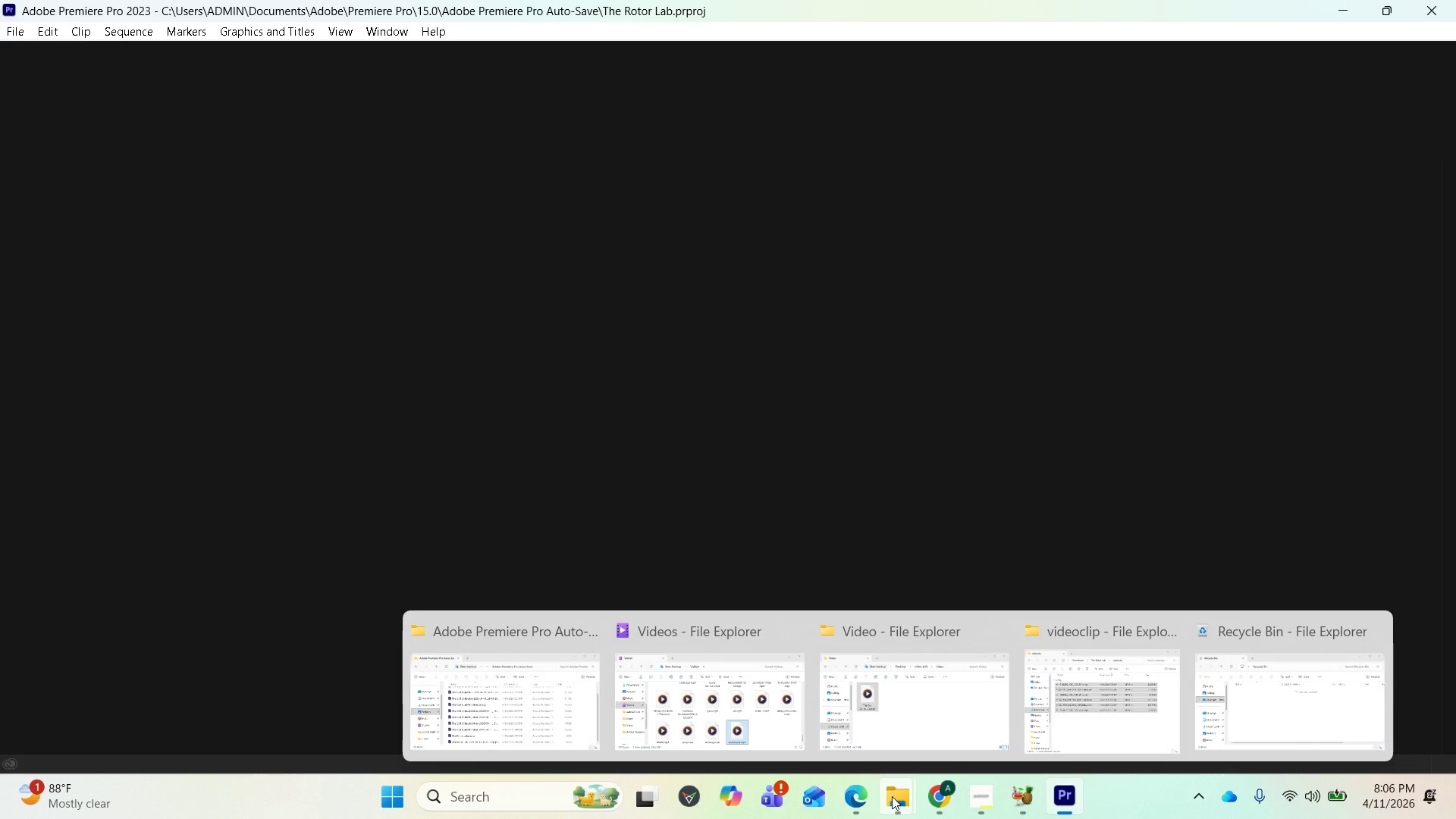 
left_click([540, 702])
 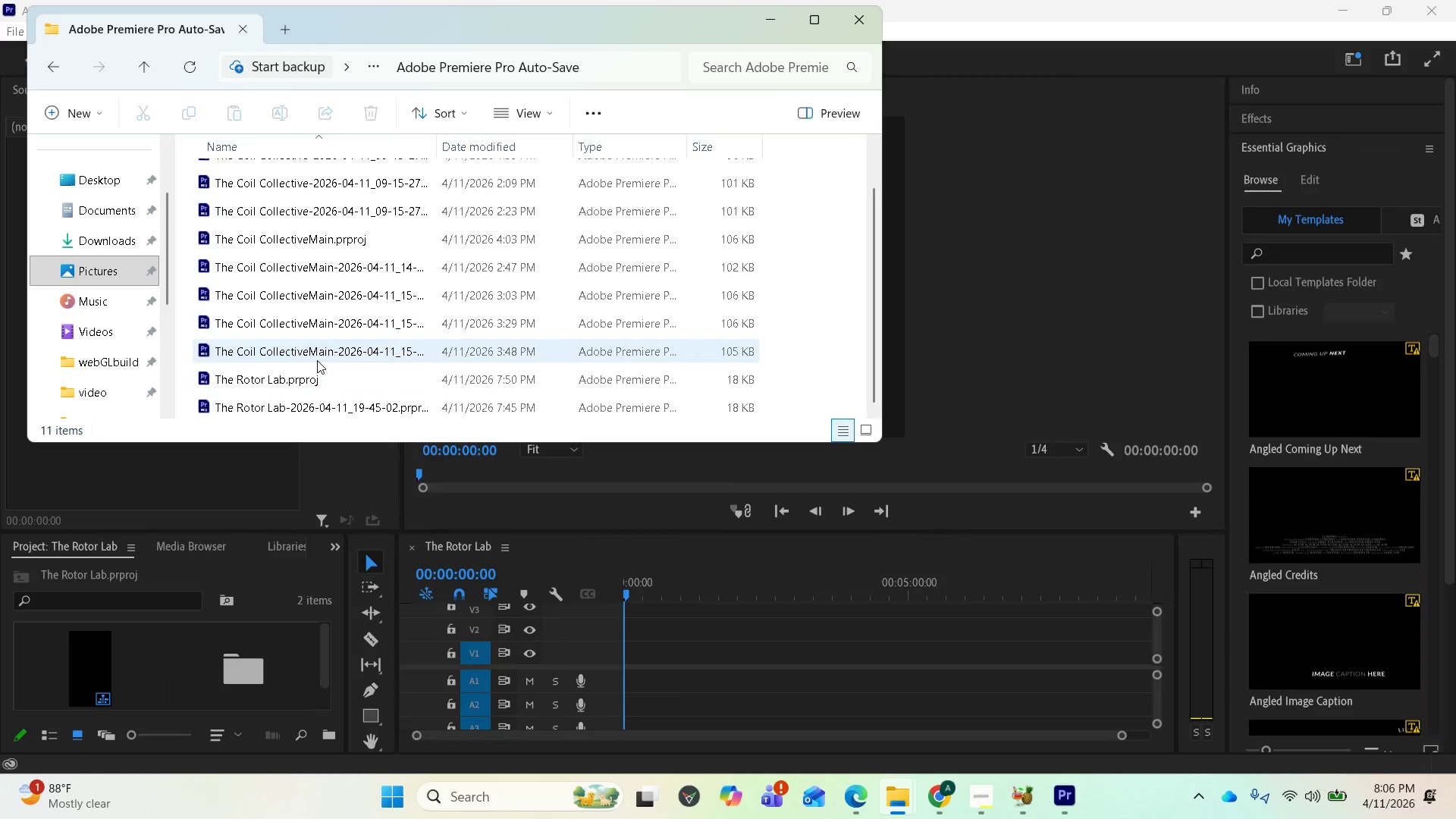 
scroll: coordinate [338, 375], scroll_direction: down, amount: 5.0
 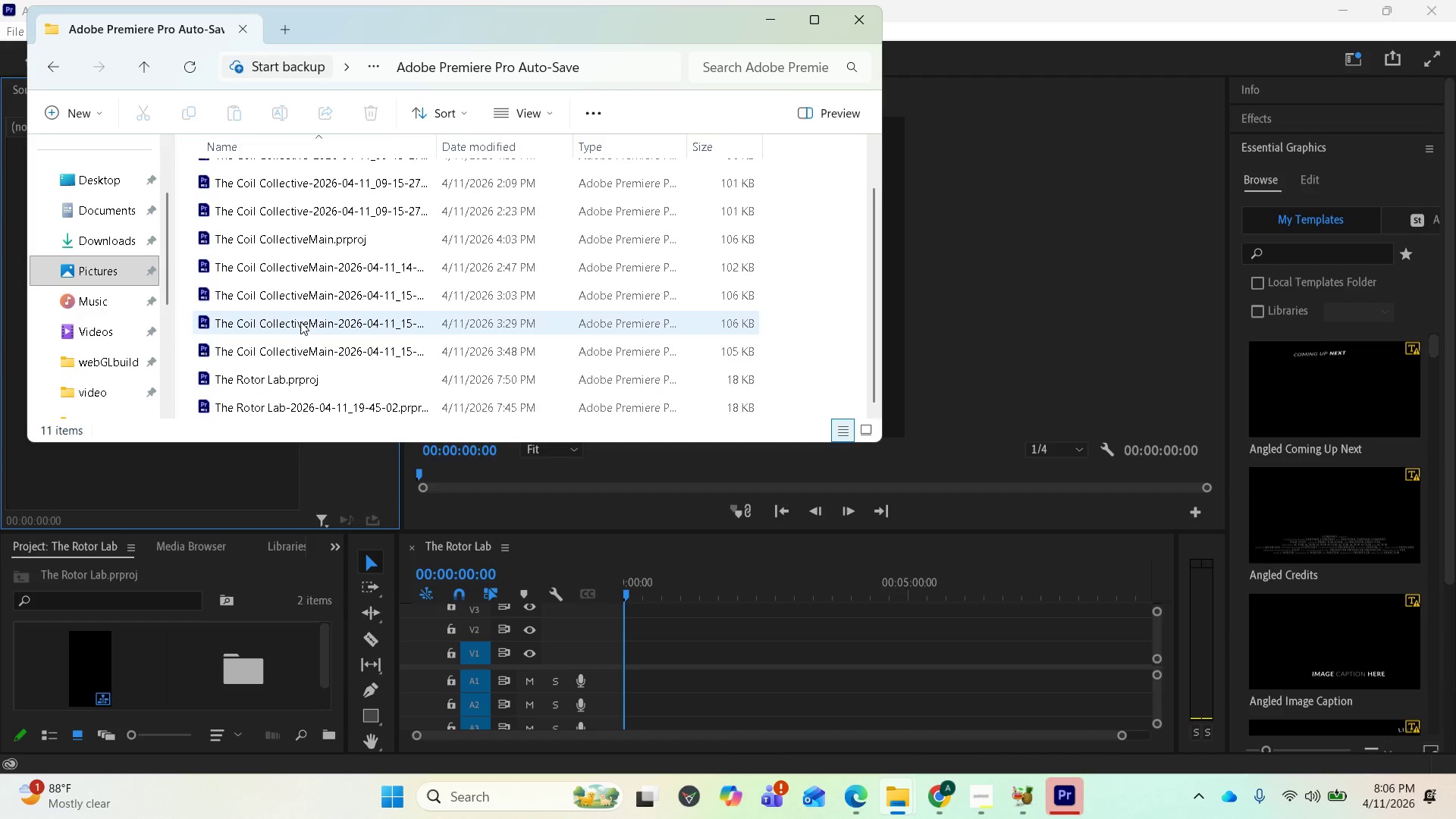 
mouse_move([269, 284])
 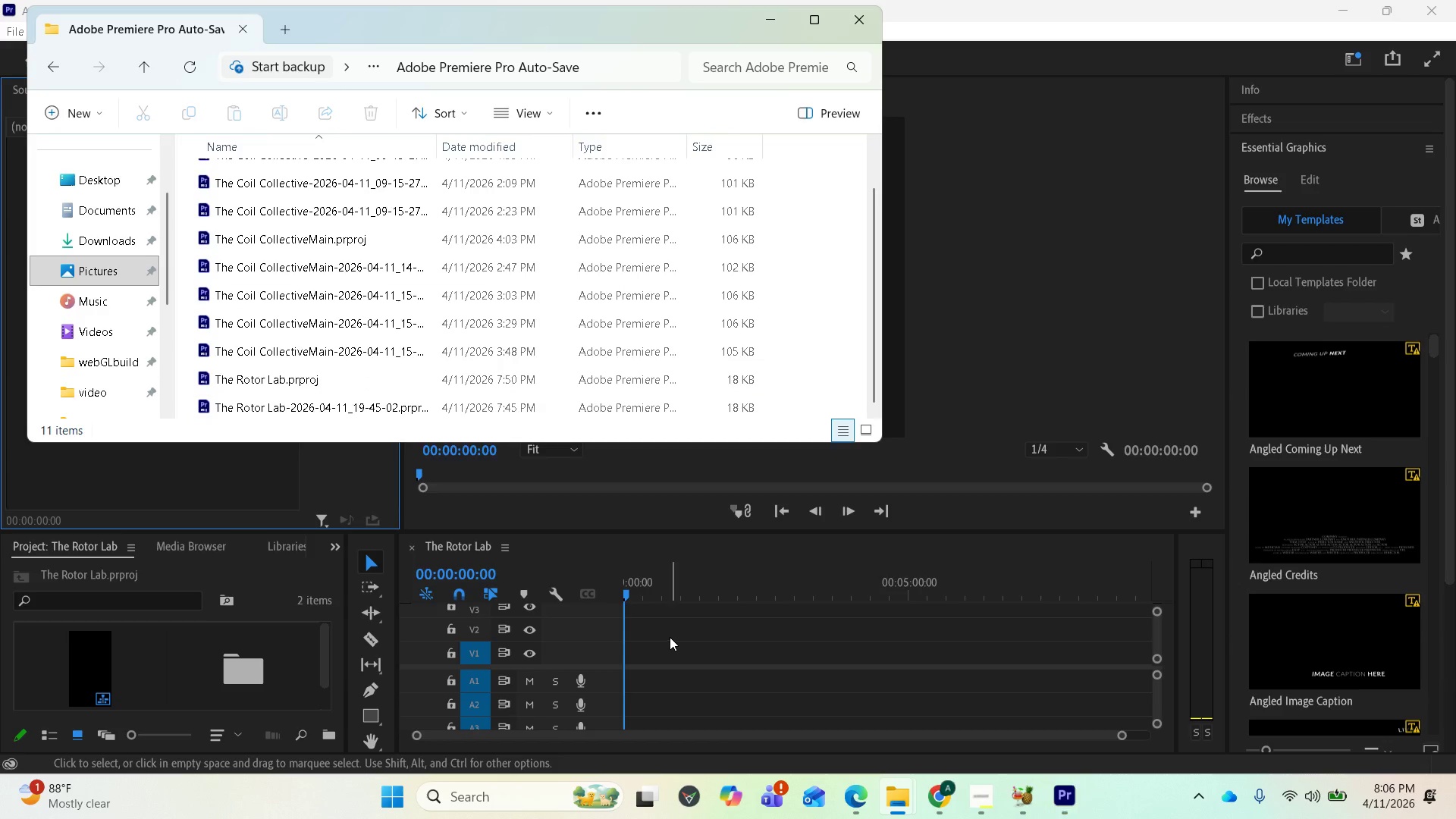 
scroll: coordinate [670, 657], scroll_direction: down, amount: 1.0
 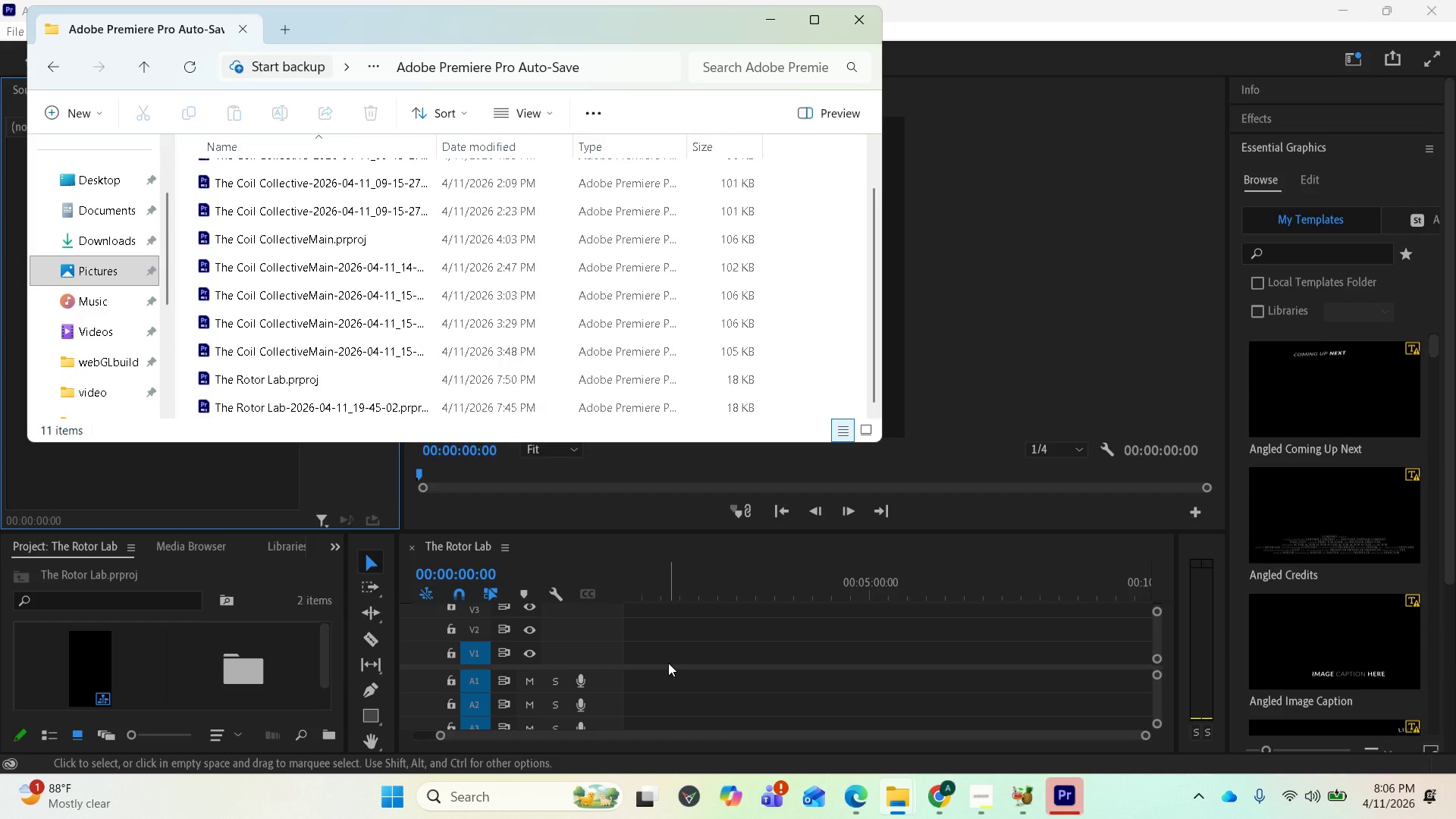 
scroll: coordinate [697, 635], scroll_direction: up, amount: 8.0
 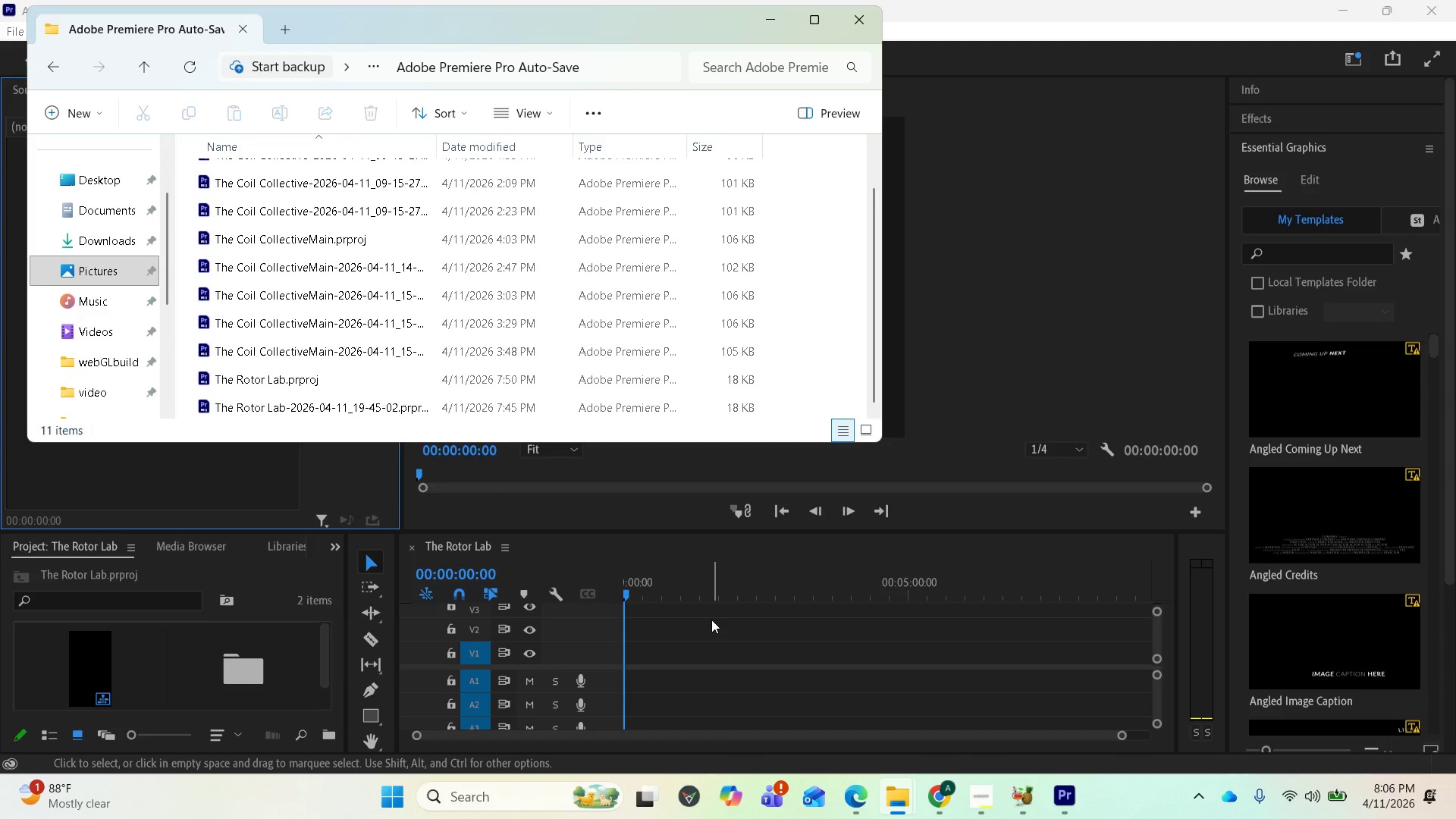 
wait(9.52)
 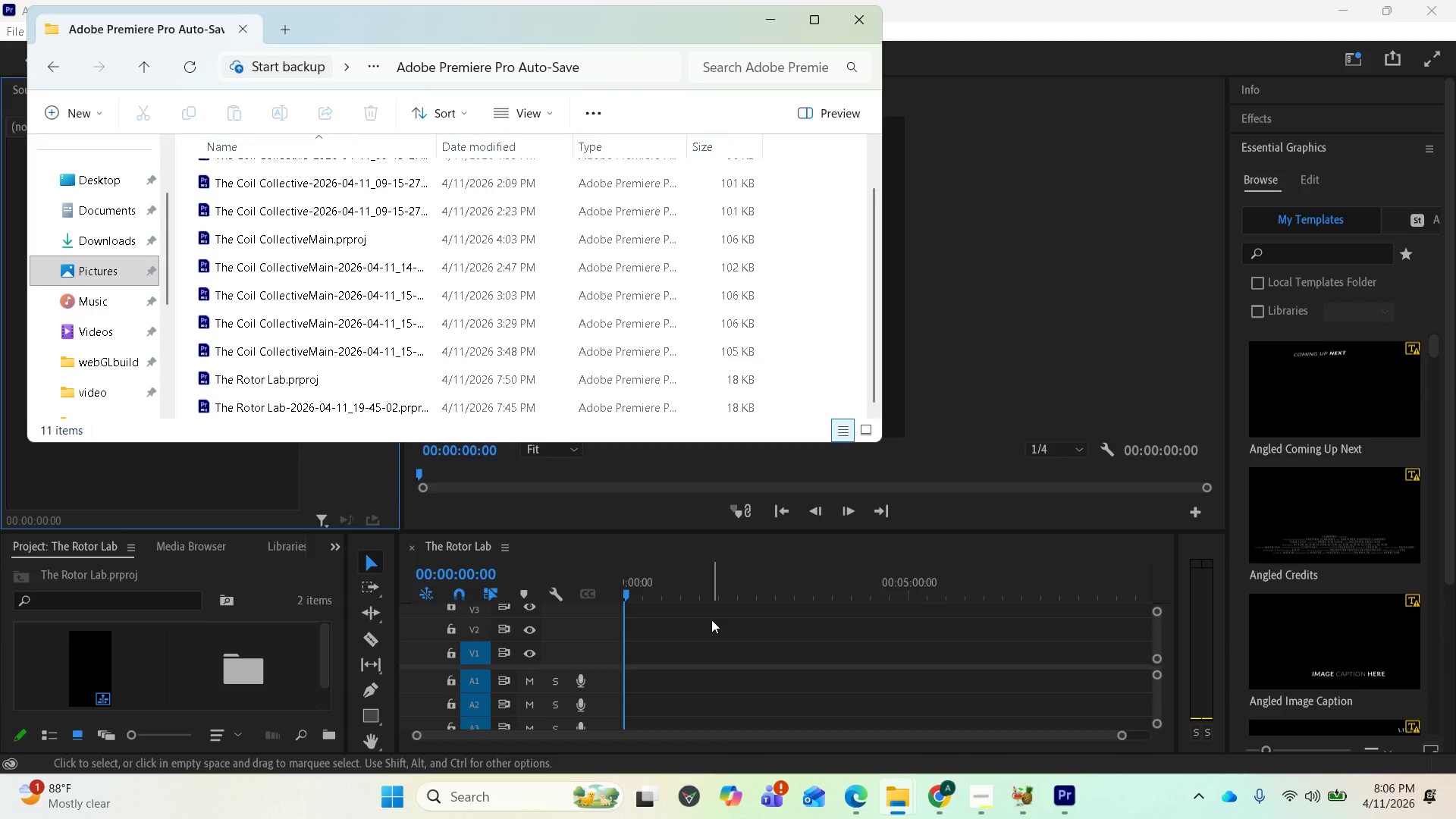 
scroll: coordinate [429, 400], scroll_direction: down, amount: 7.0
 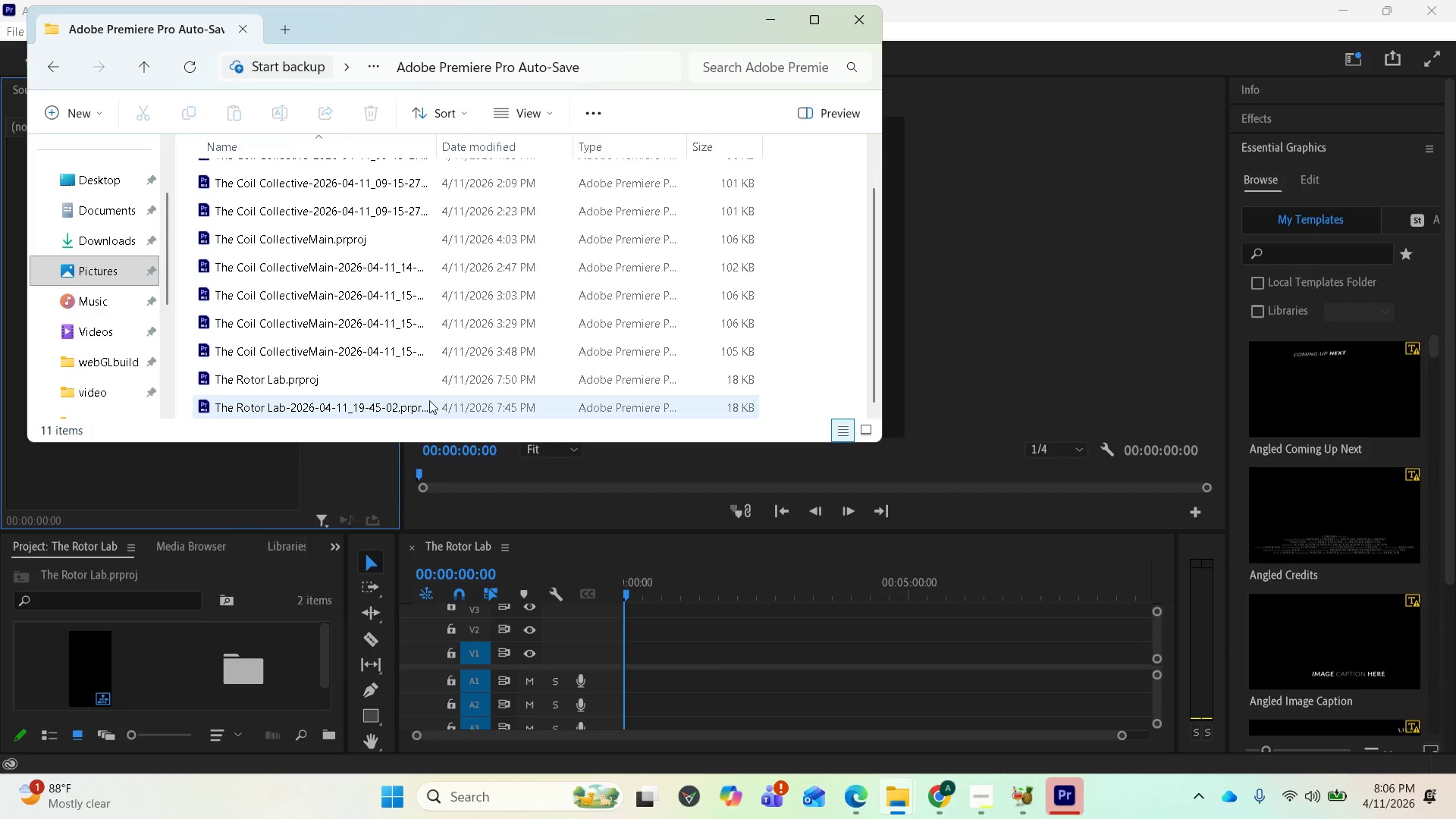 
scroll: coordinate [358, 384], scroll_direction: down, amount: 4.0
 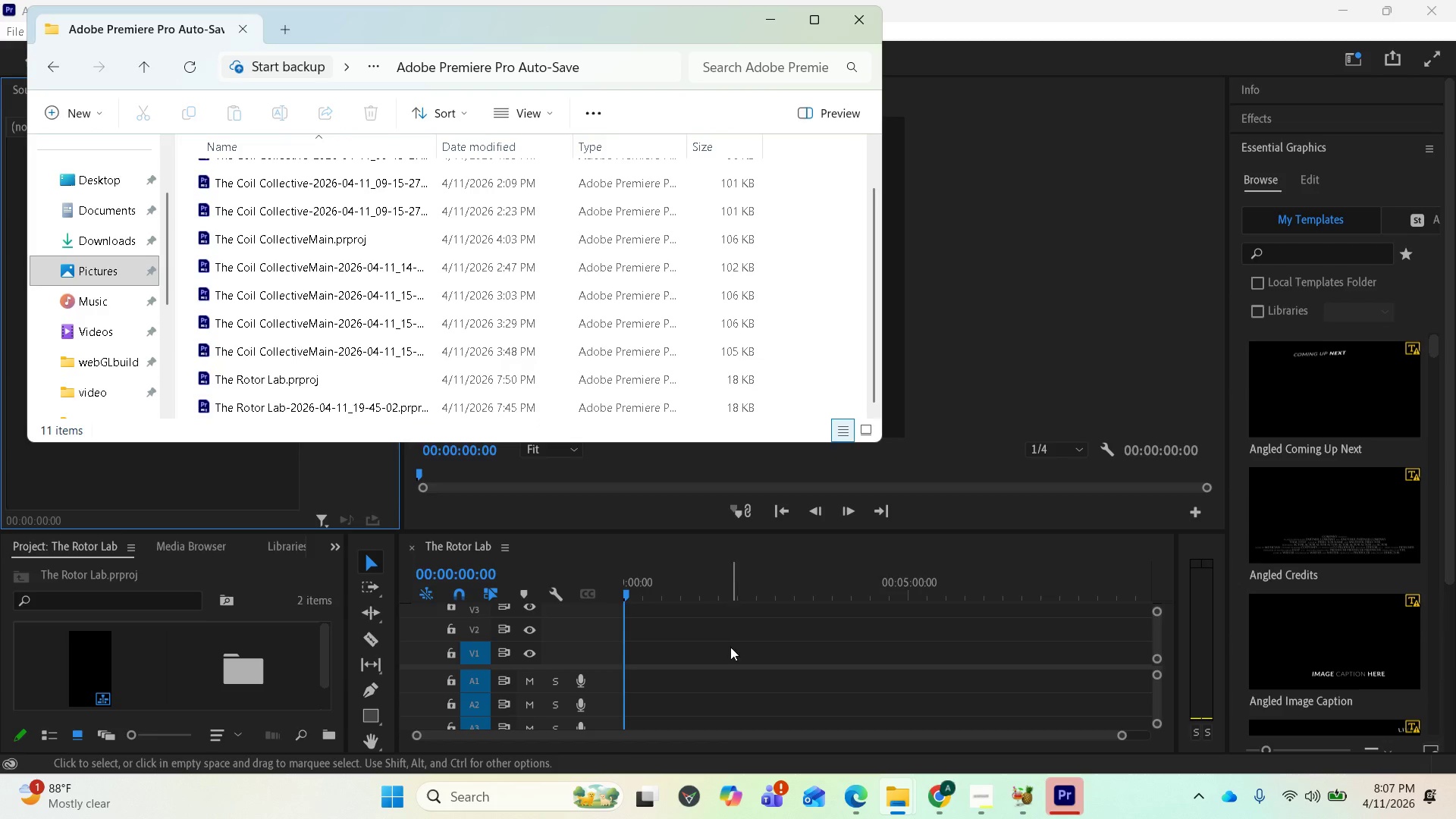 
left_click([730, 647])
 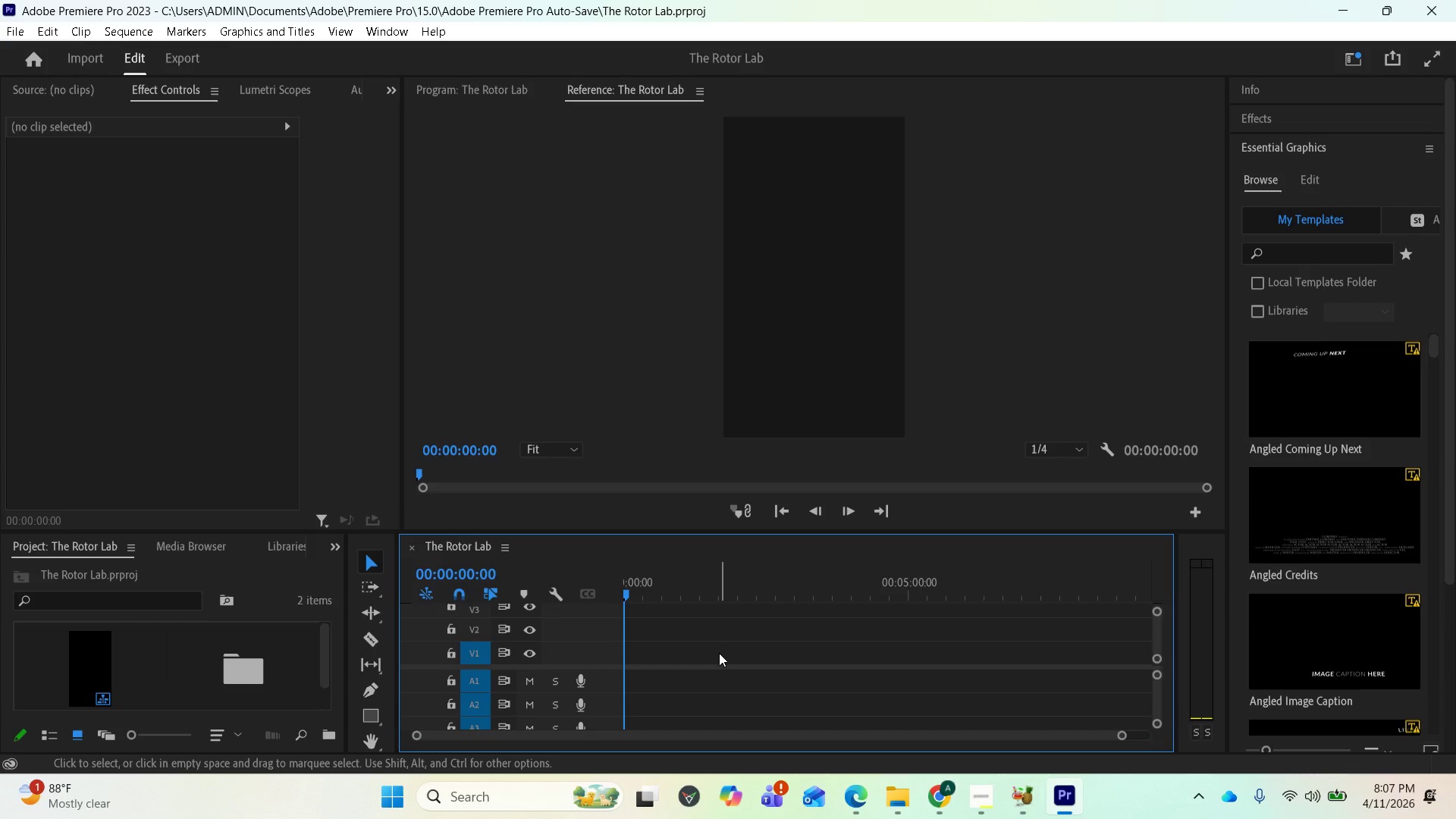 
scroll: coordinate [245, 659], scroll_direction: down, amount: 5.0
 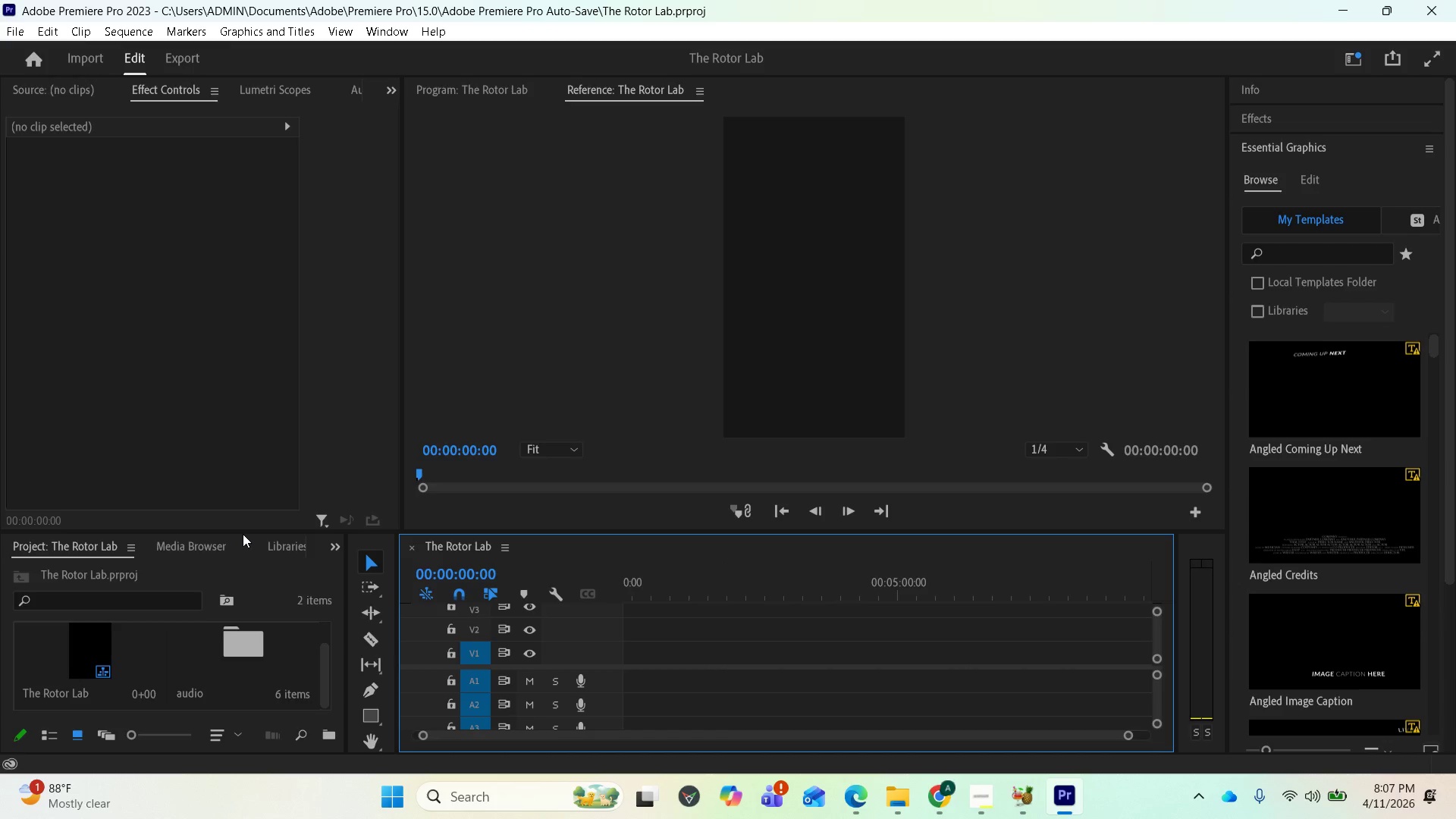 
left_click_drag(start_coordinate=[241, 529], to_coordinate=[262, 353])
 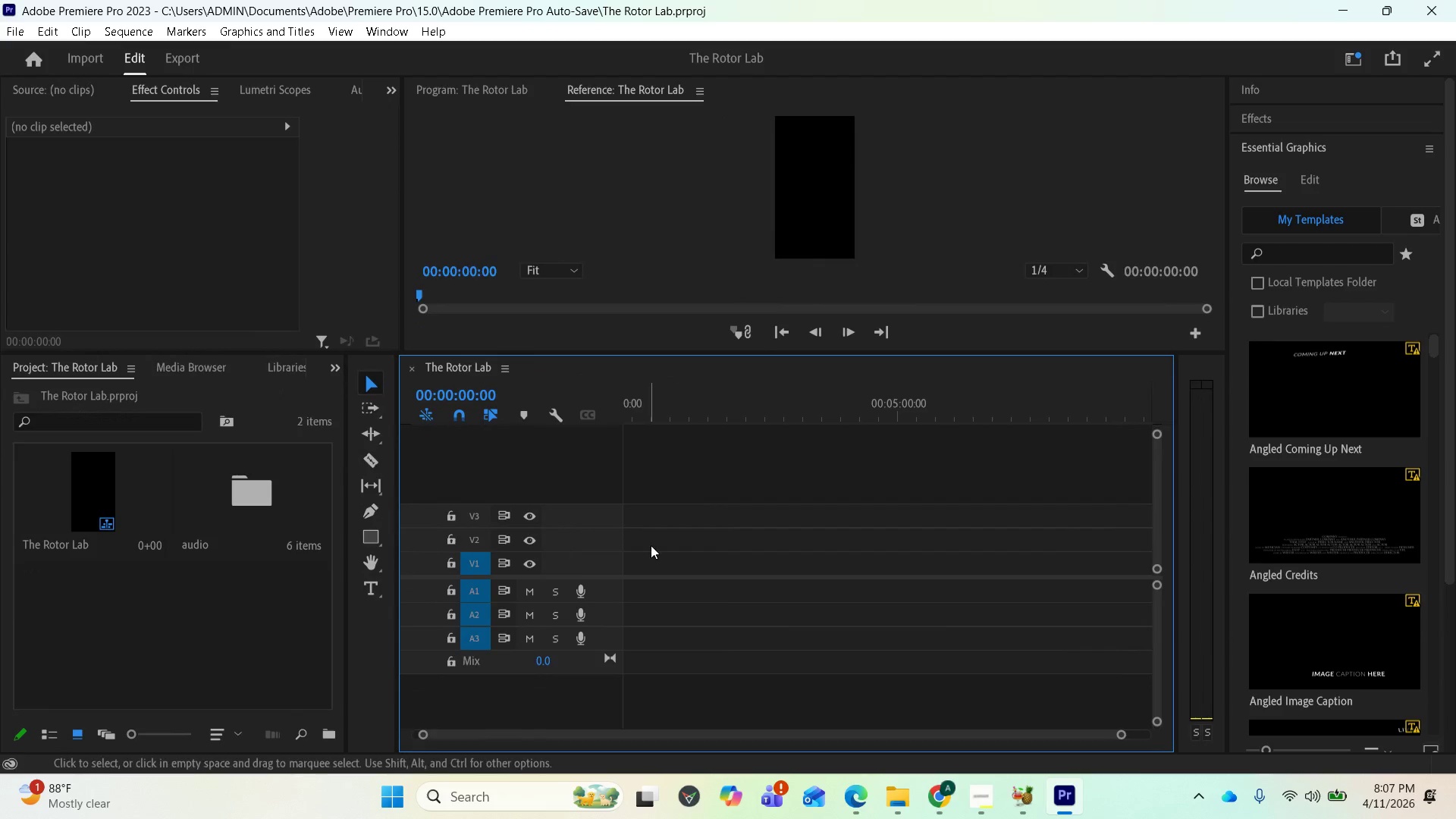 
scroll: coordinate [695, 556], scroll_direction: up, amount: 1.0